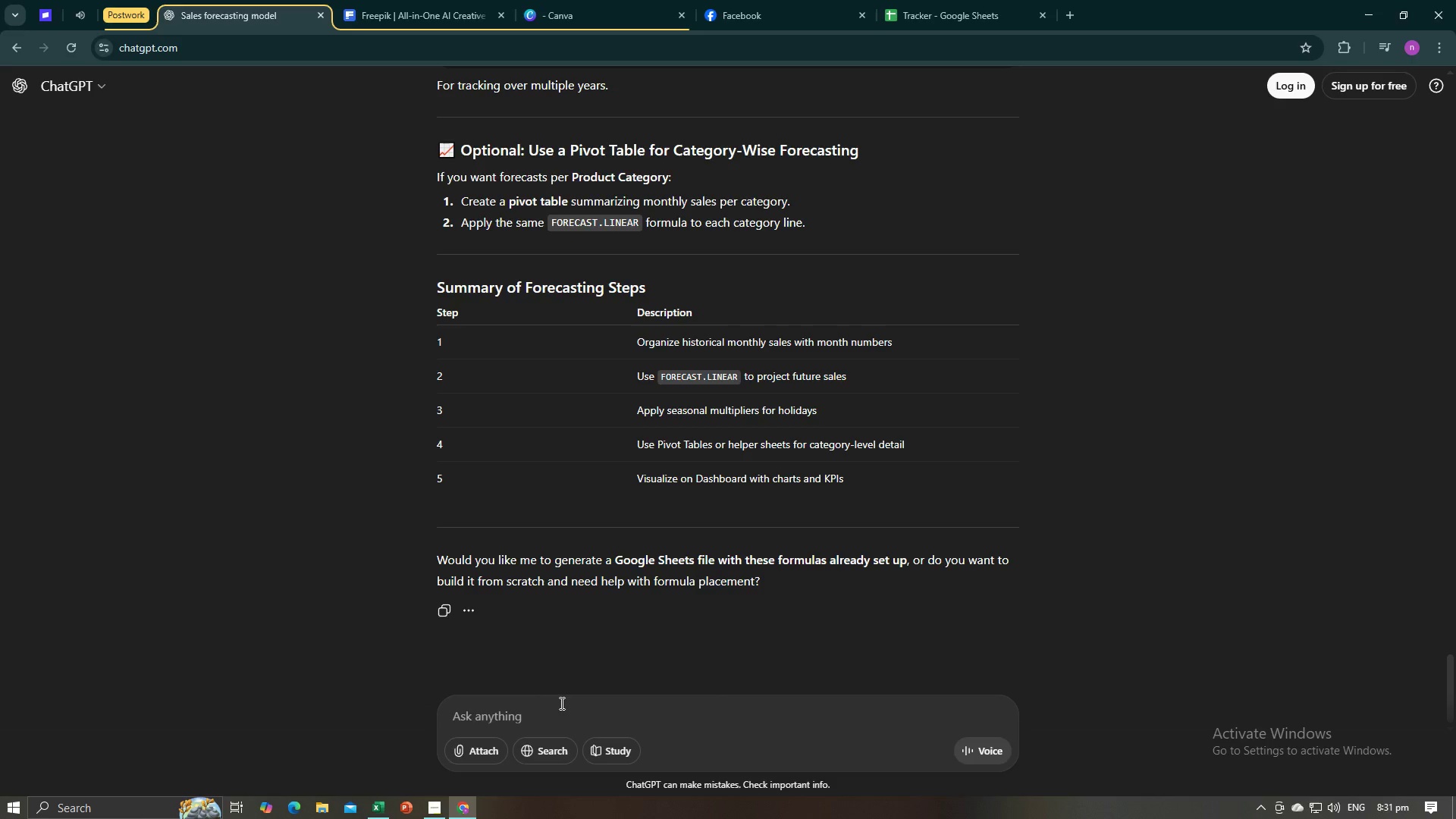 
type(what is the best forecast )
 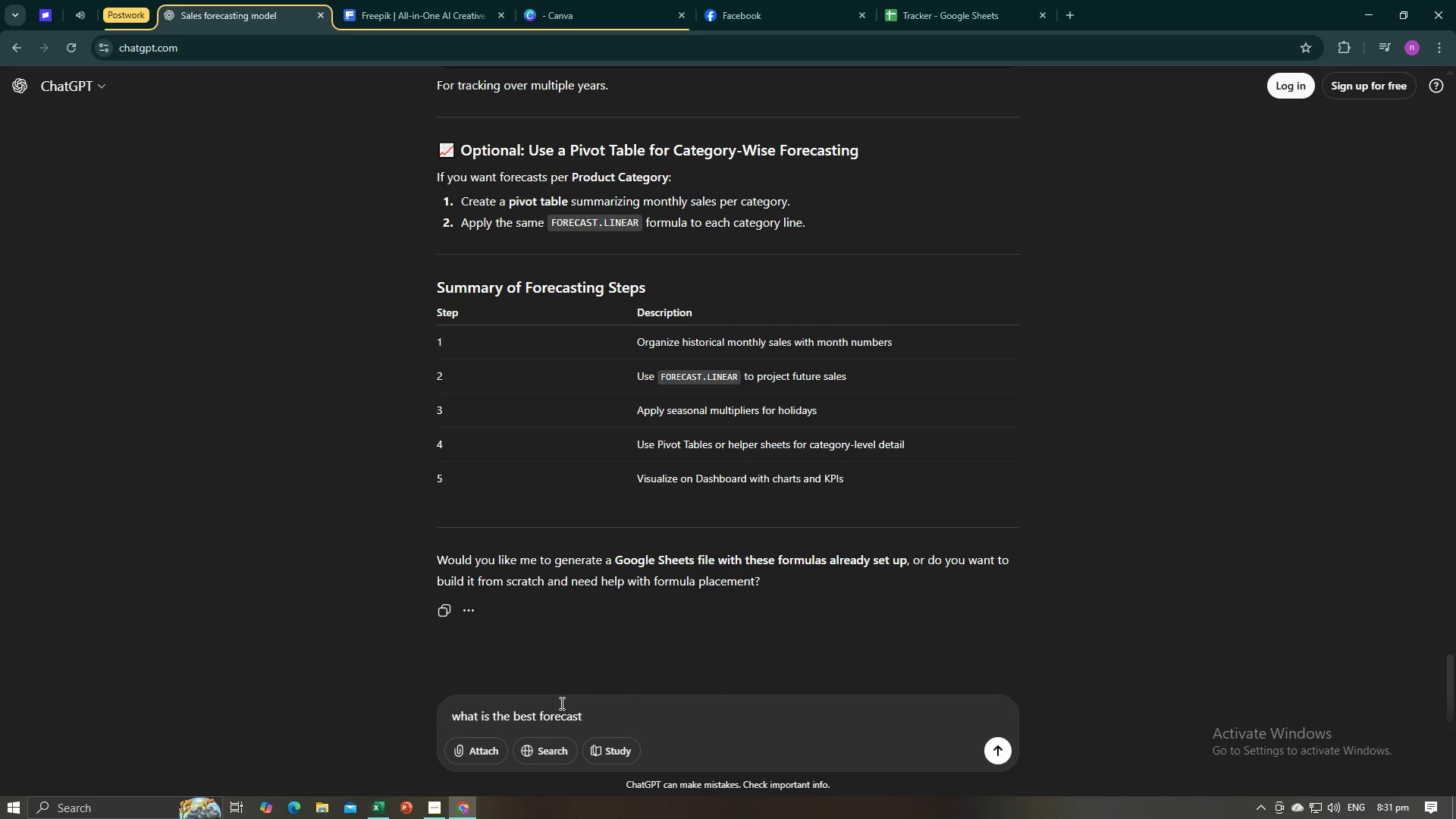 
key(S)
 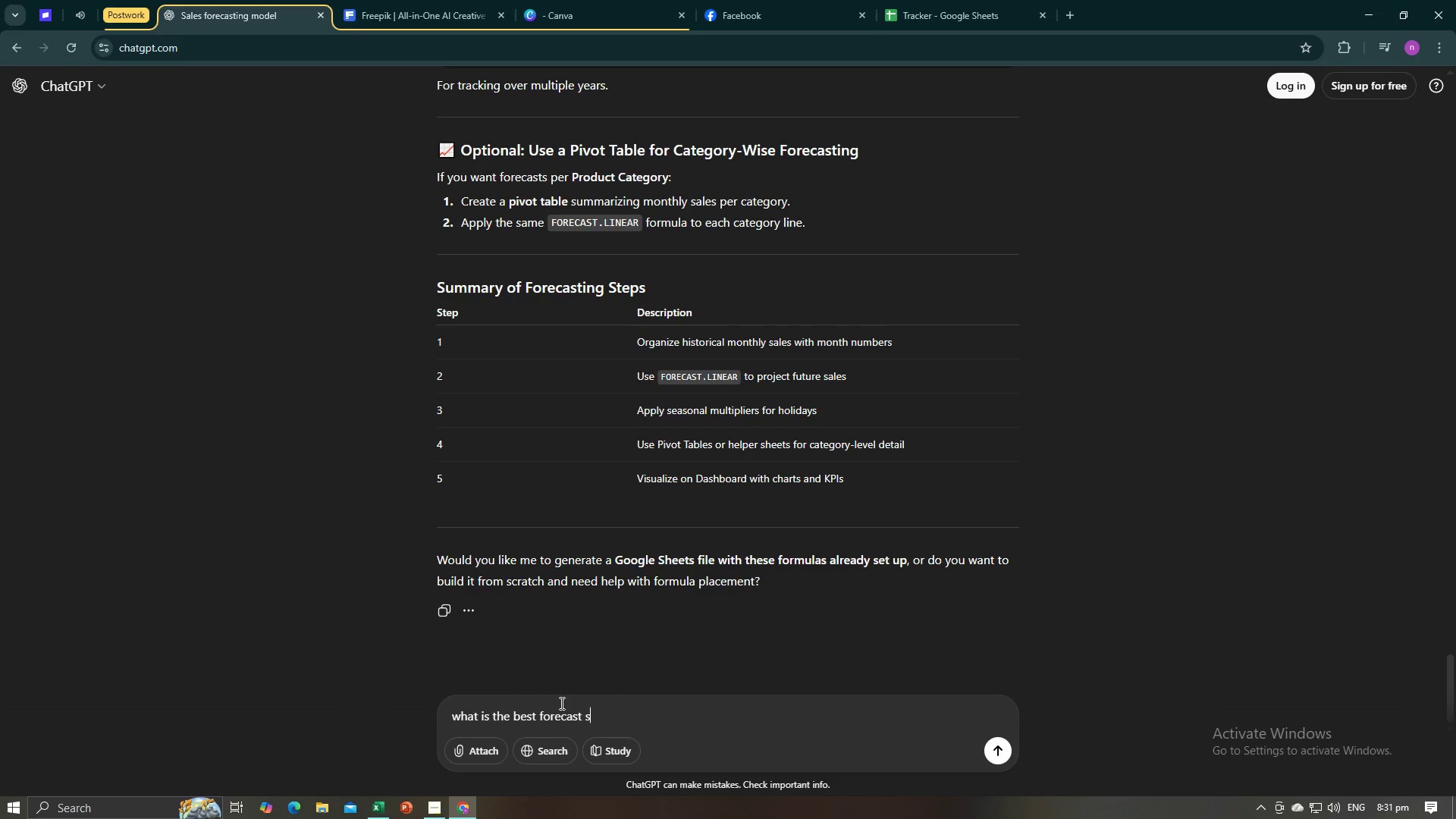 
hold_key(key=Backspace, duration=0.5)
 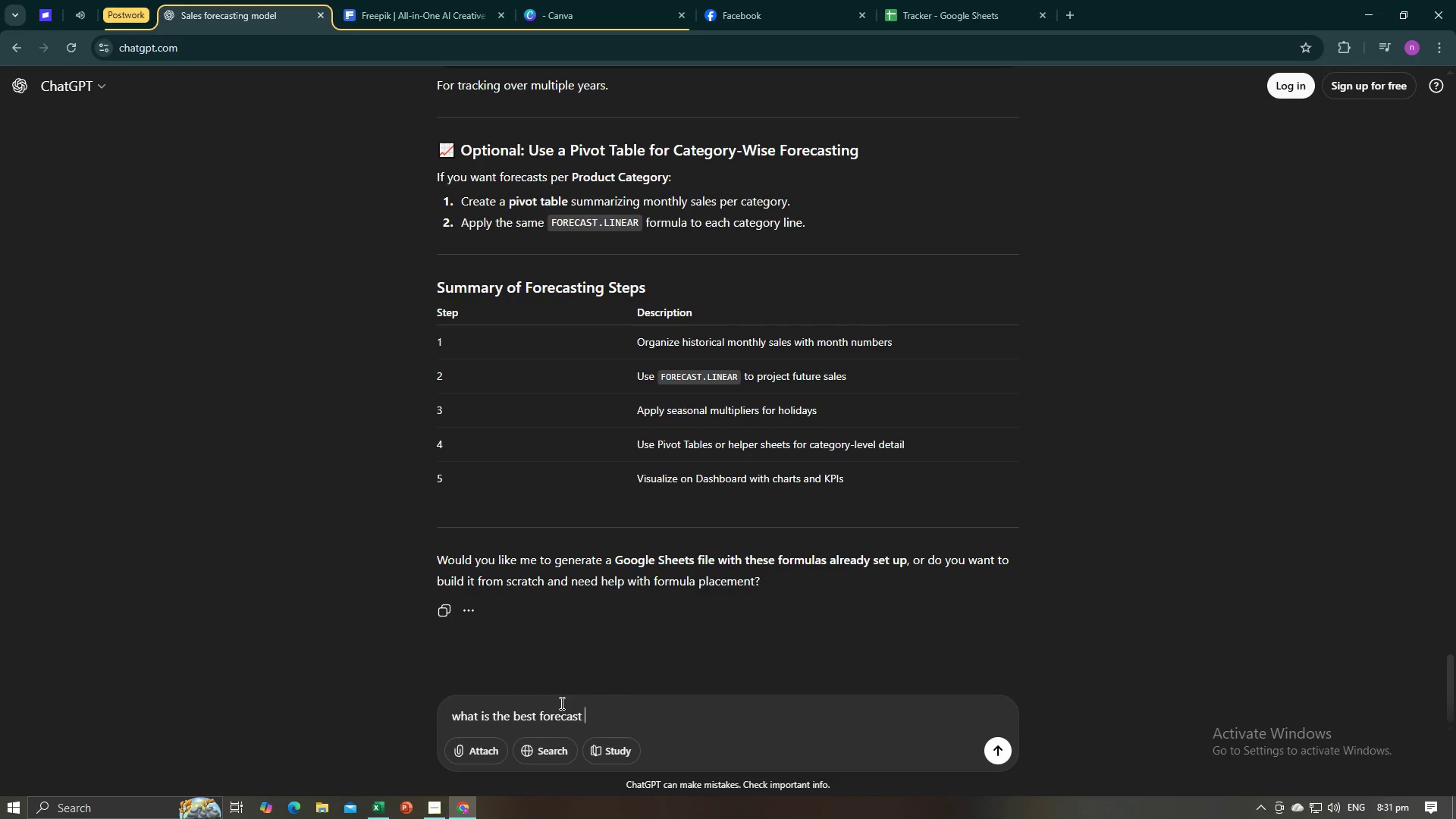 
type(formula to use)
 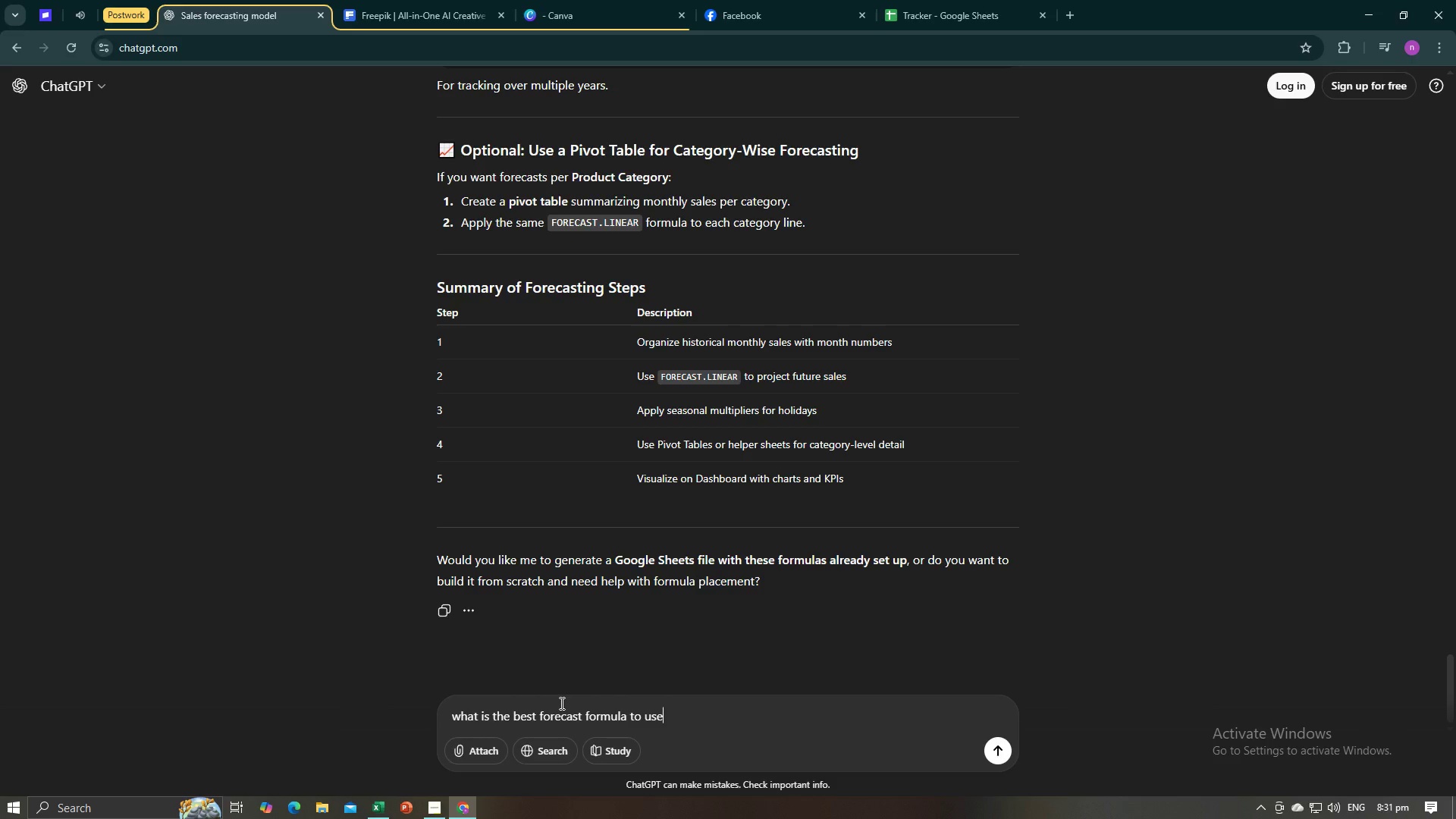 
key(Enter)
 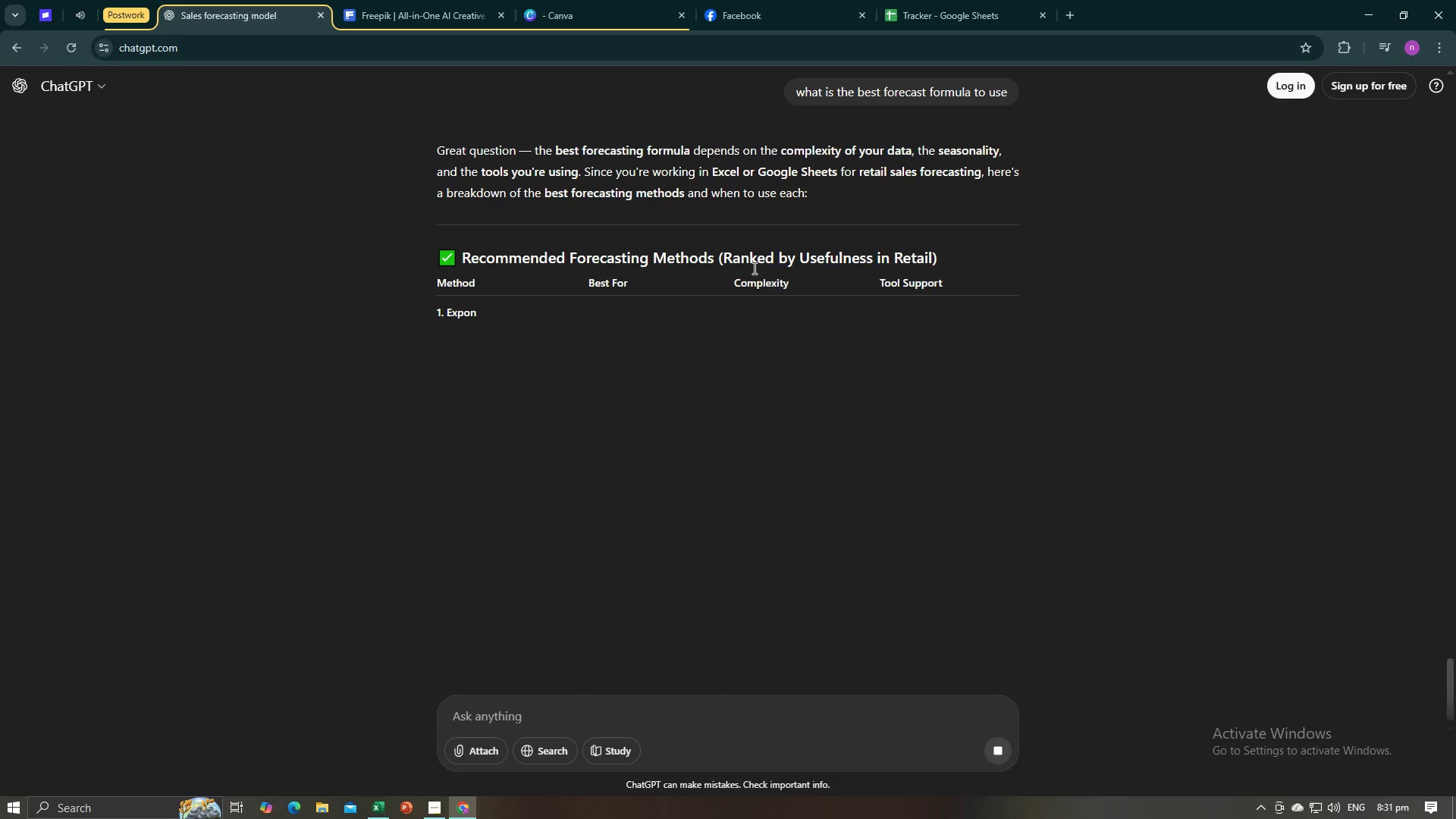 
wait(13.34)
 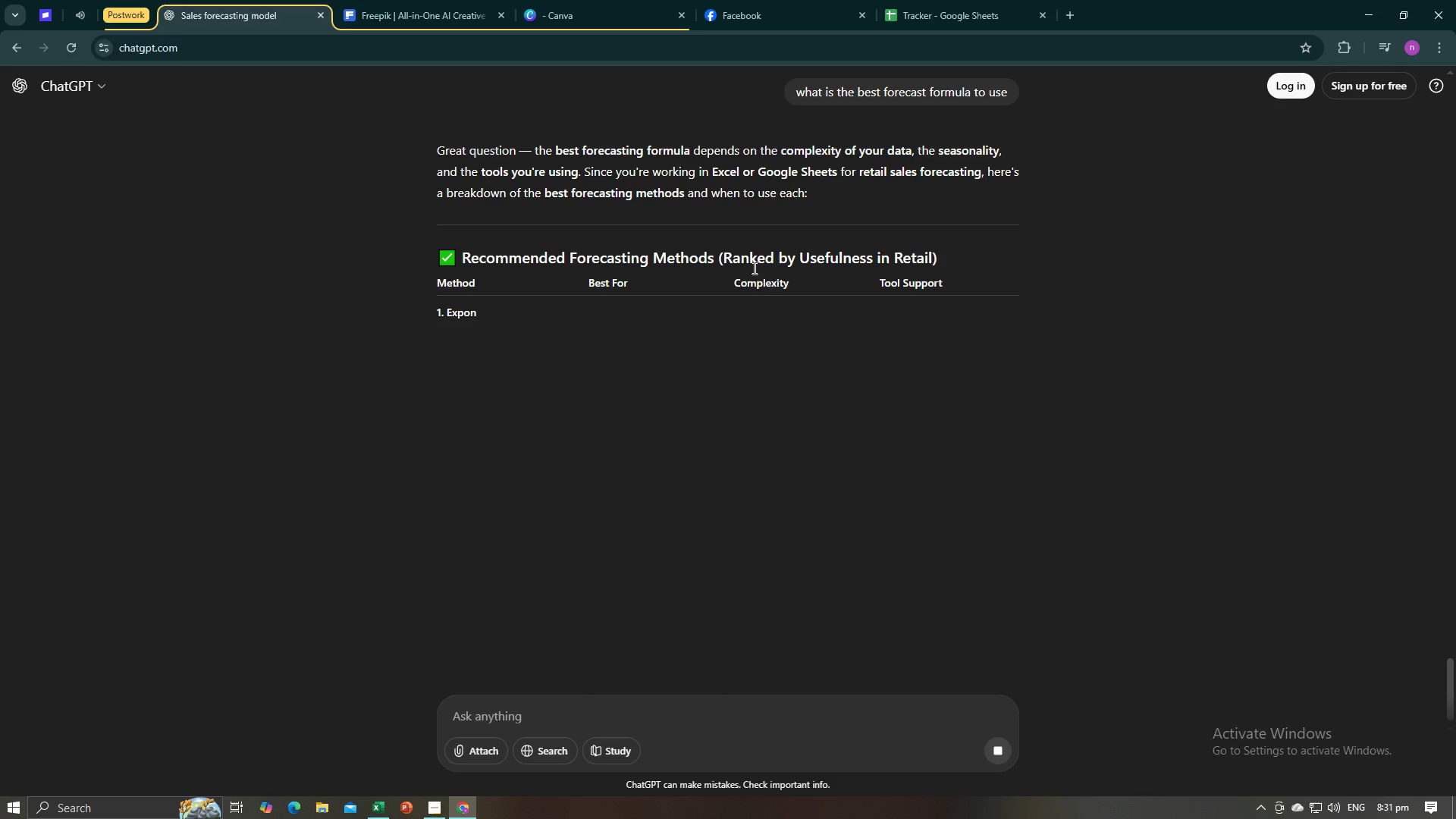 
left_click([992, 751])
 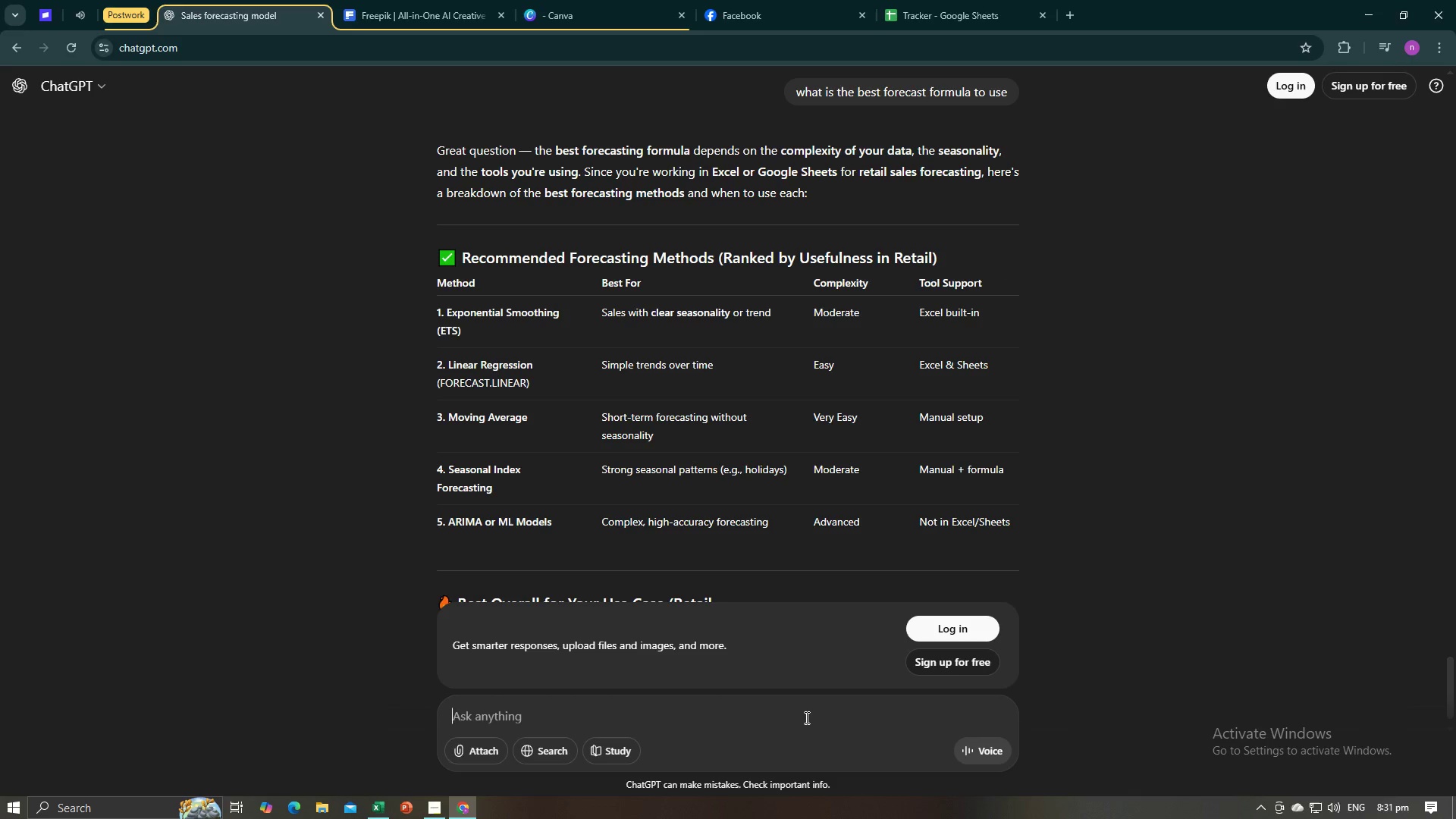 
left_click([805, 715])
 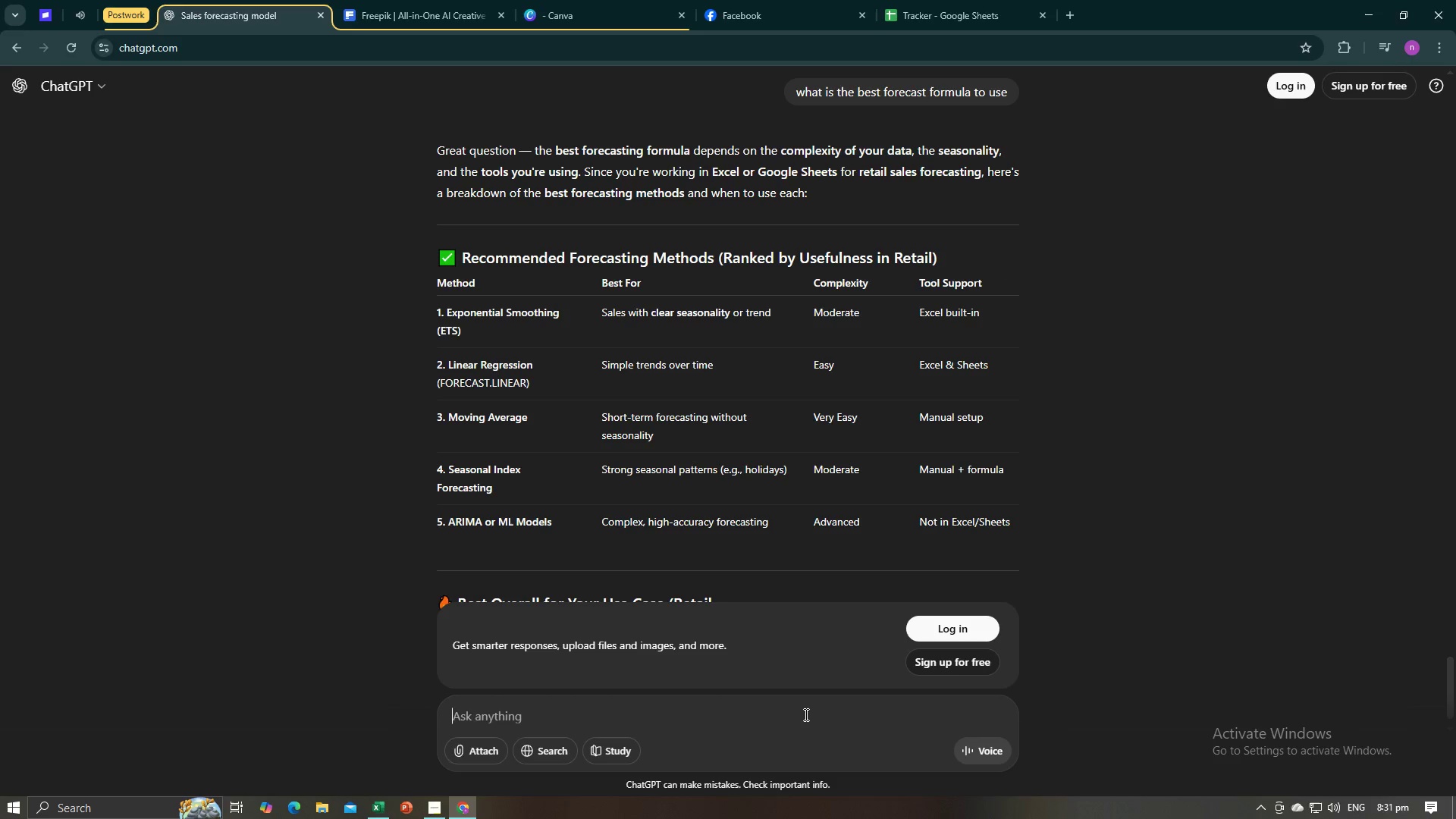 
type(the very eas y)
key(Backspace)
key(Backspace)
type(y formula o)
key(Backspace)
type(to use)
 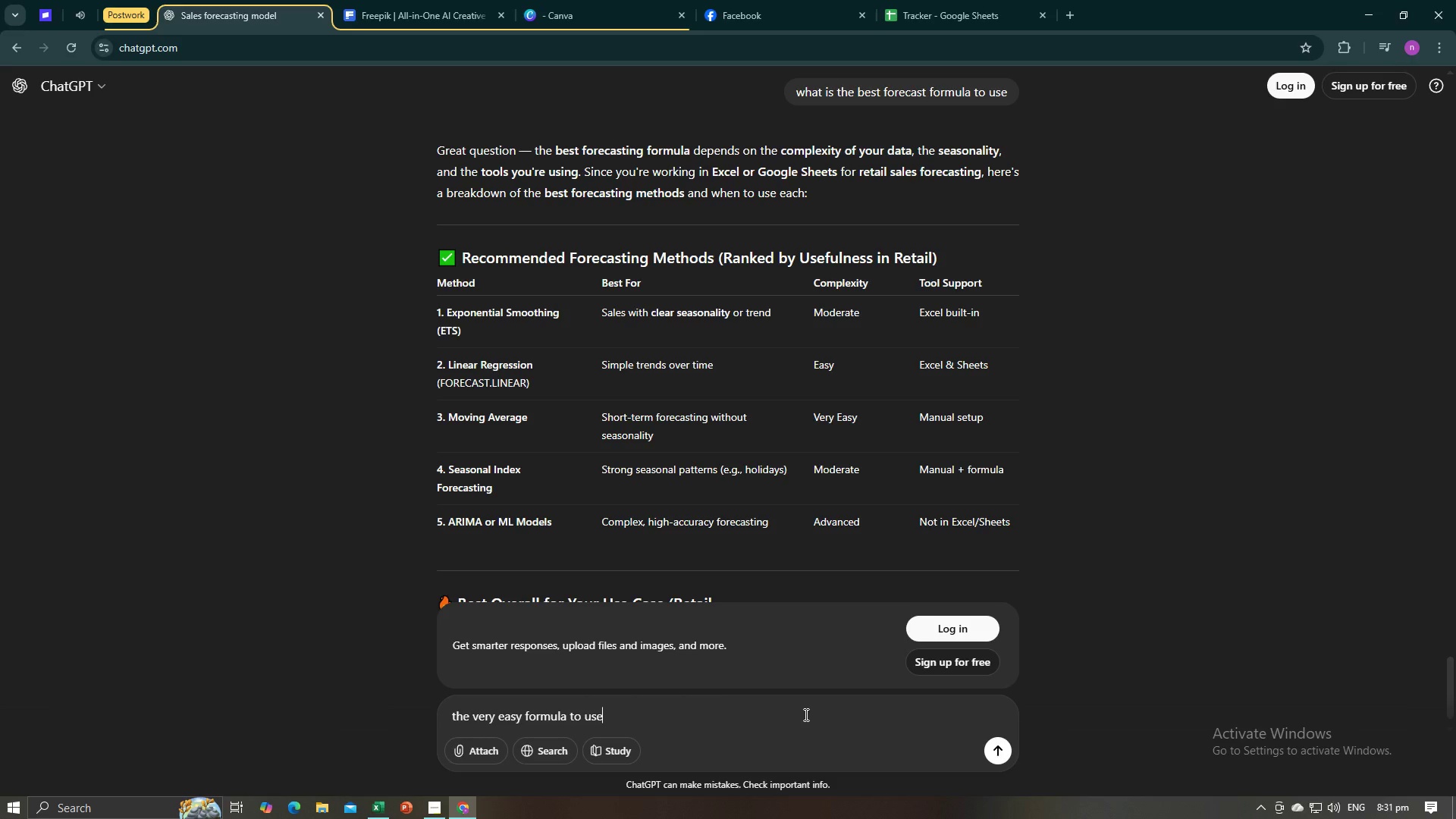 
key(Enter)
 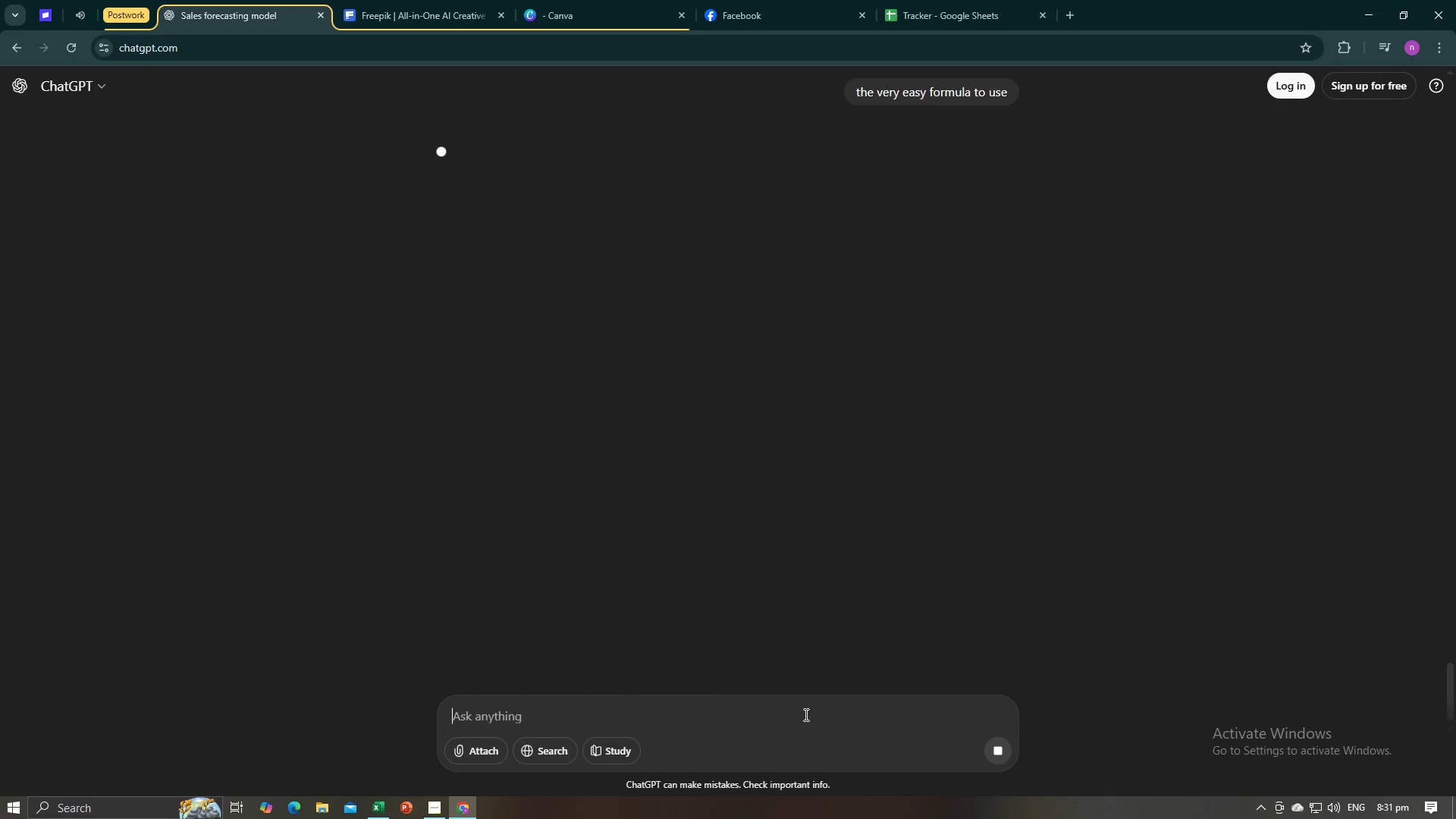 
key(Alt+Tab)
 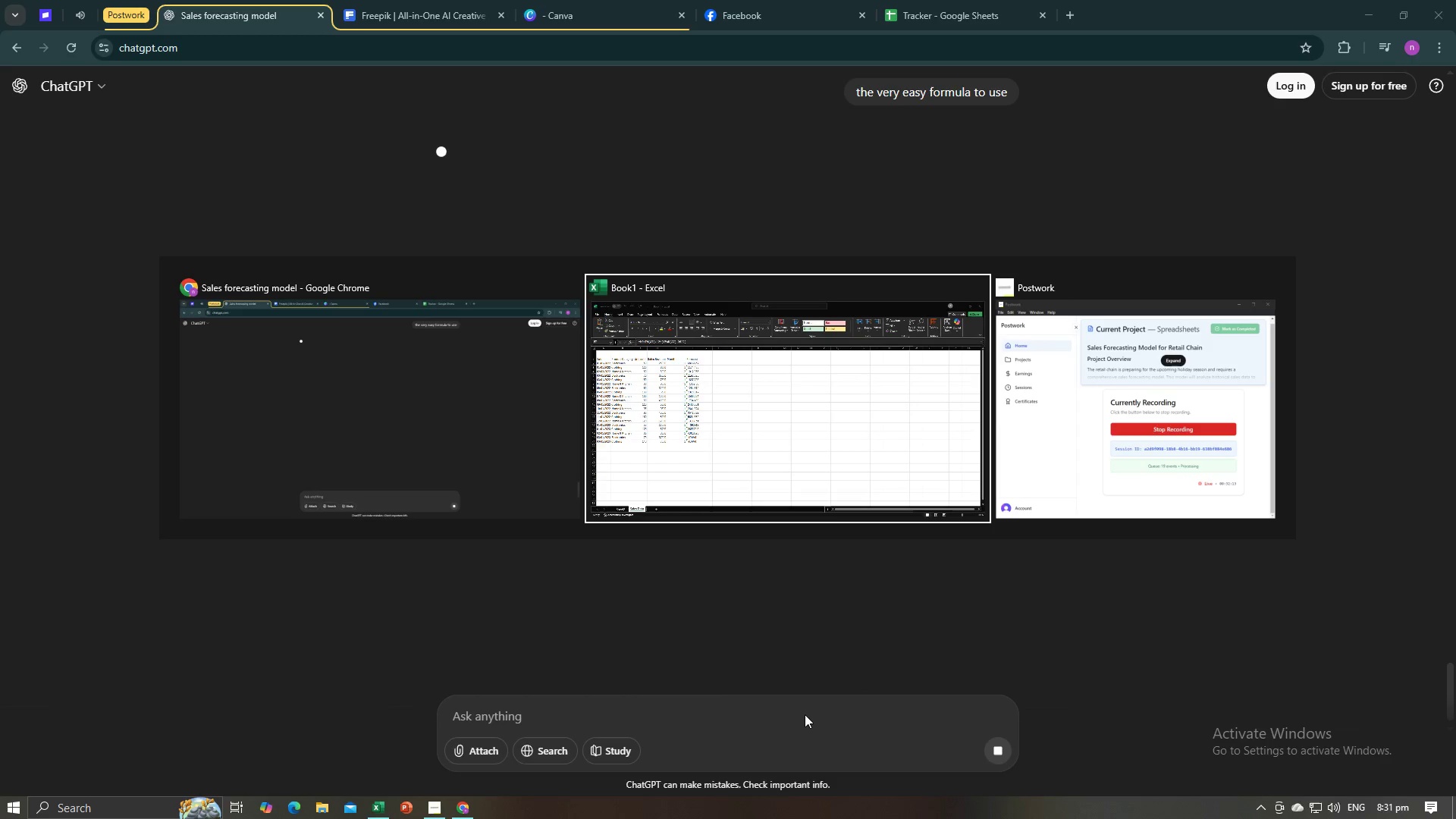 
key(Alt+Tab)